 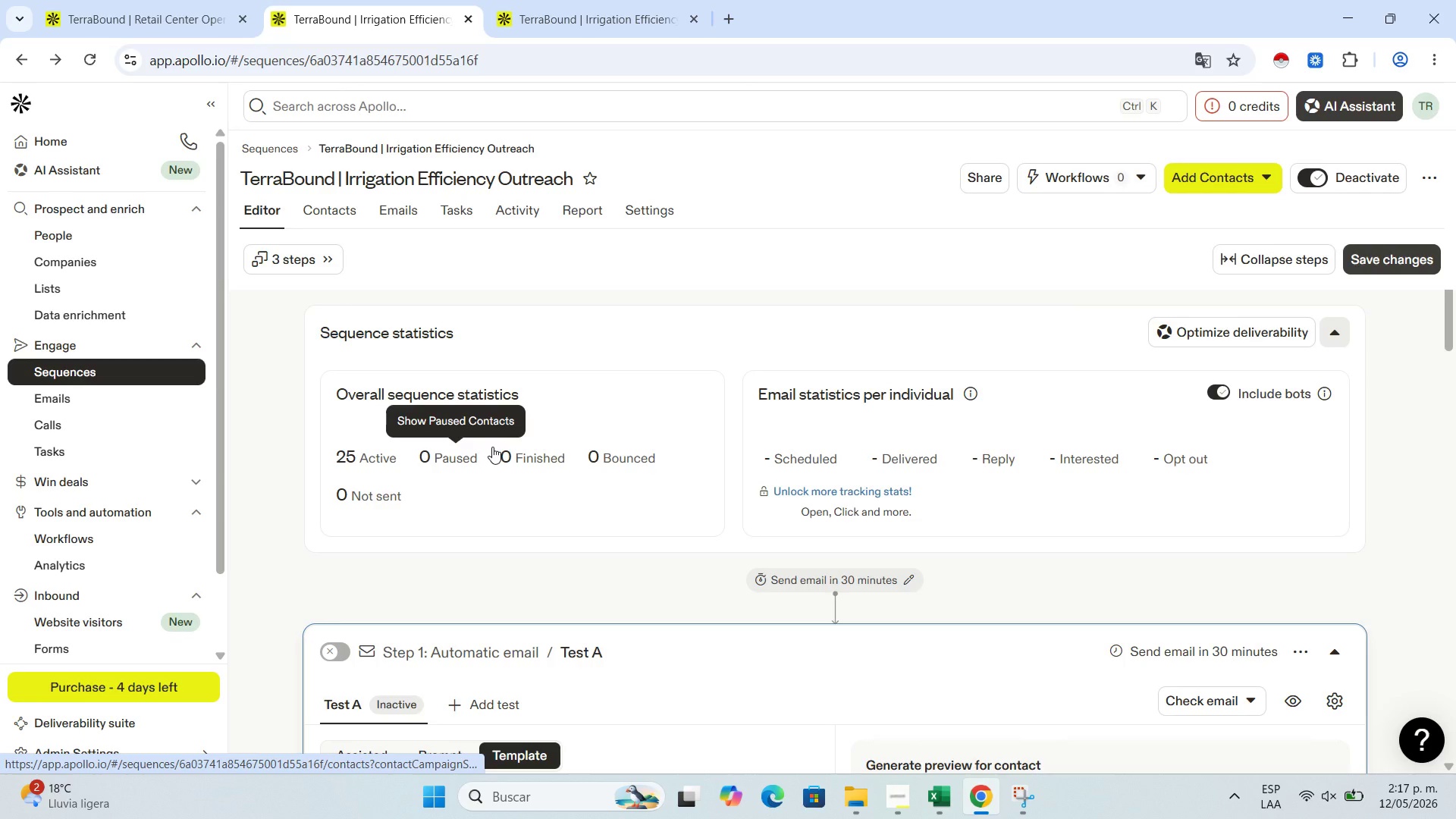 
left_click([303, 261])
 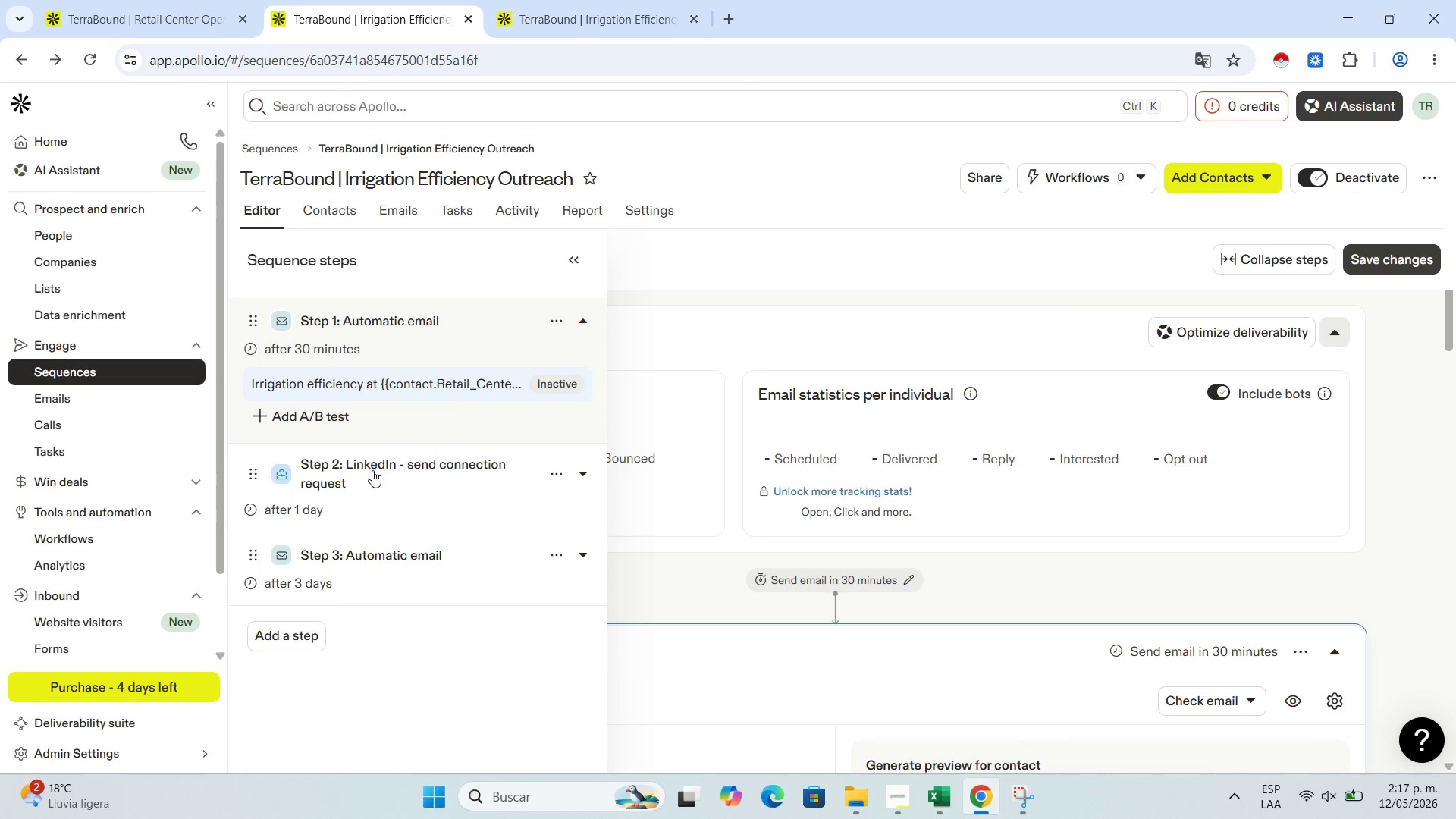 
scroll: coordinate [908, 554], scroll_direction: down, amount: 2.0
 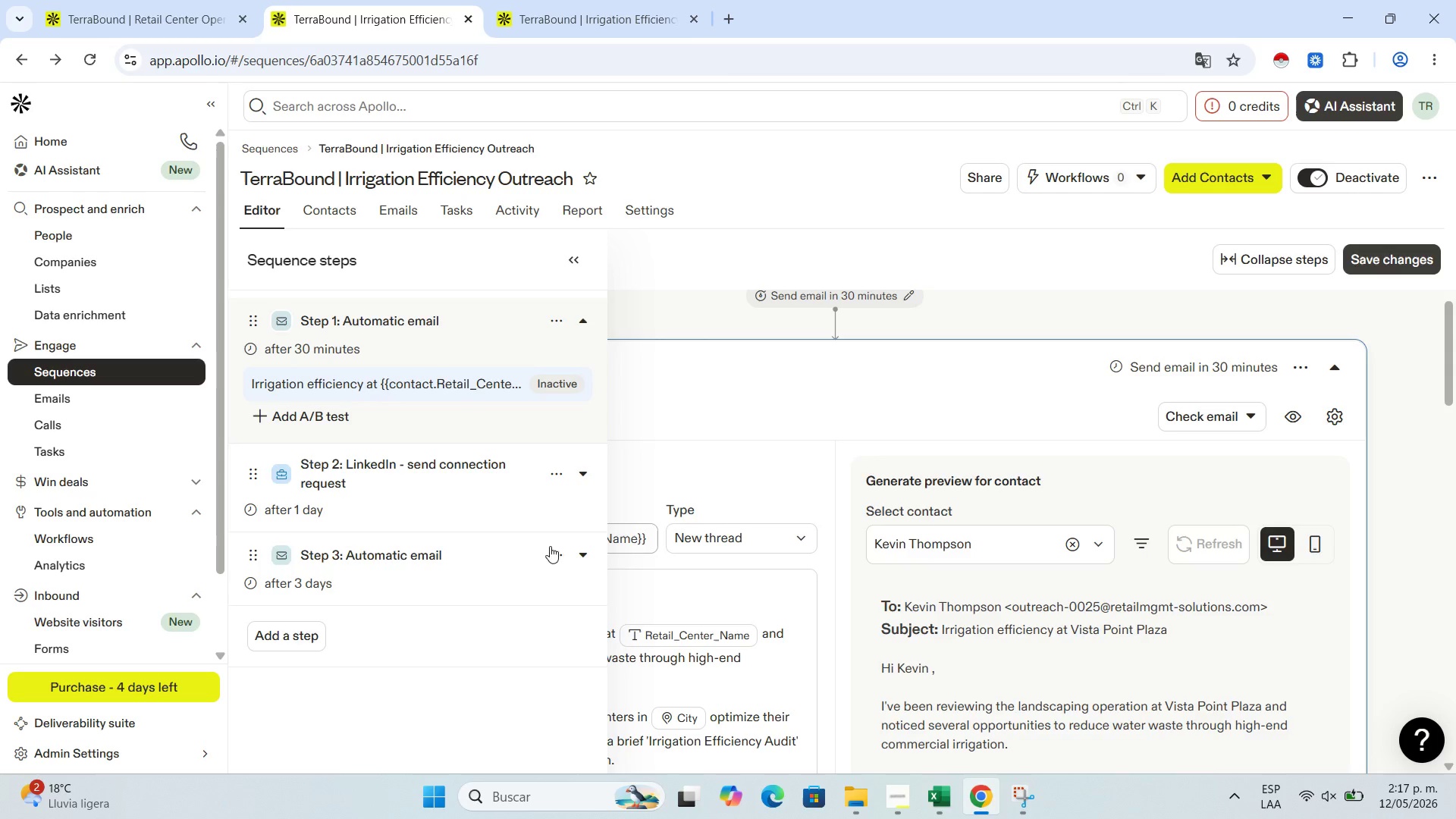 
mouse_move([585, 377])
 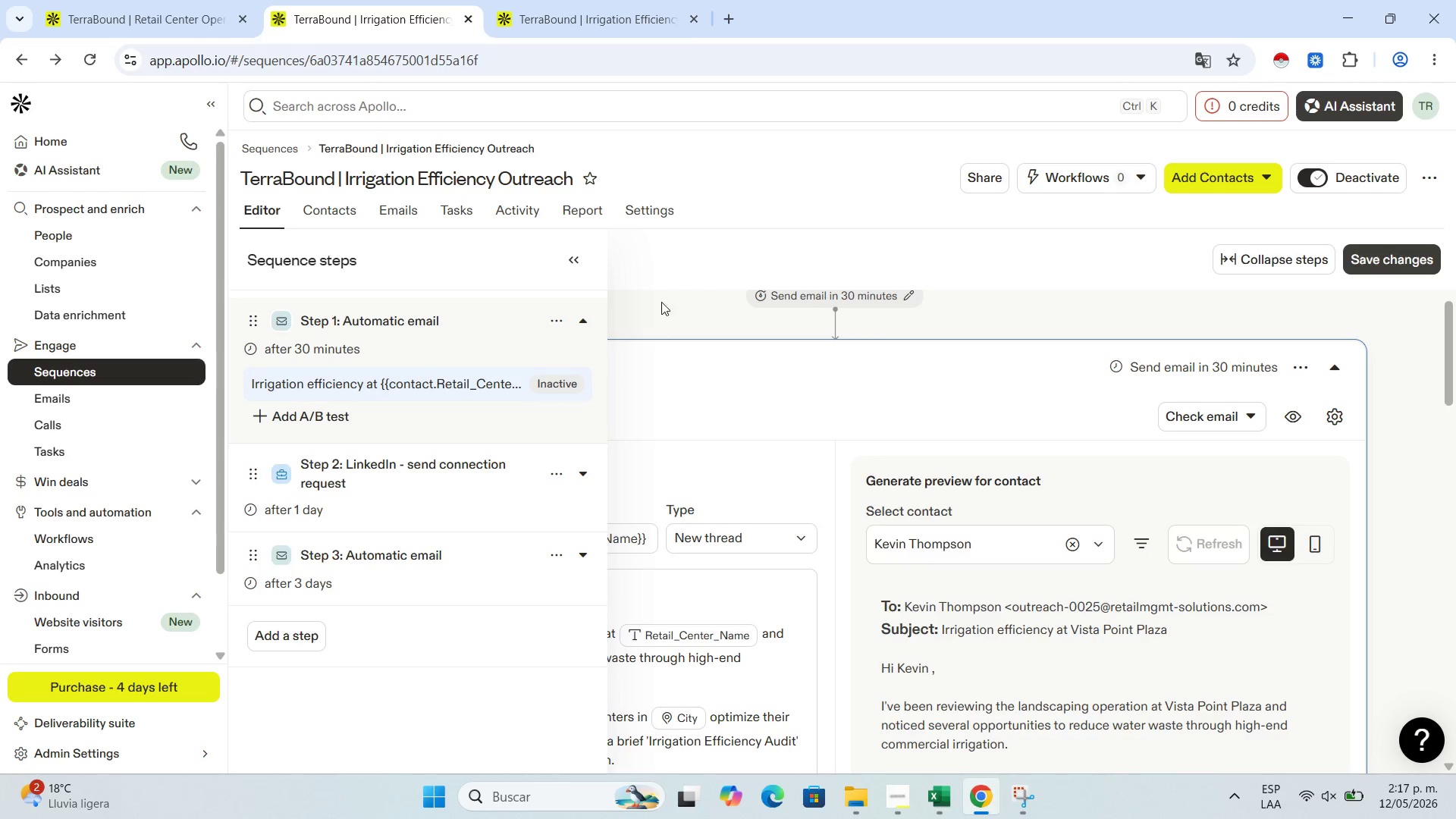 
left_click([572, 259])
 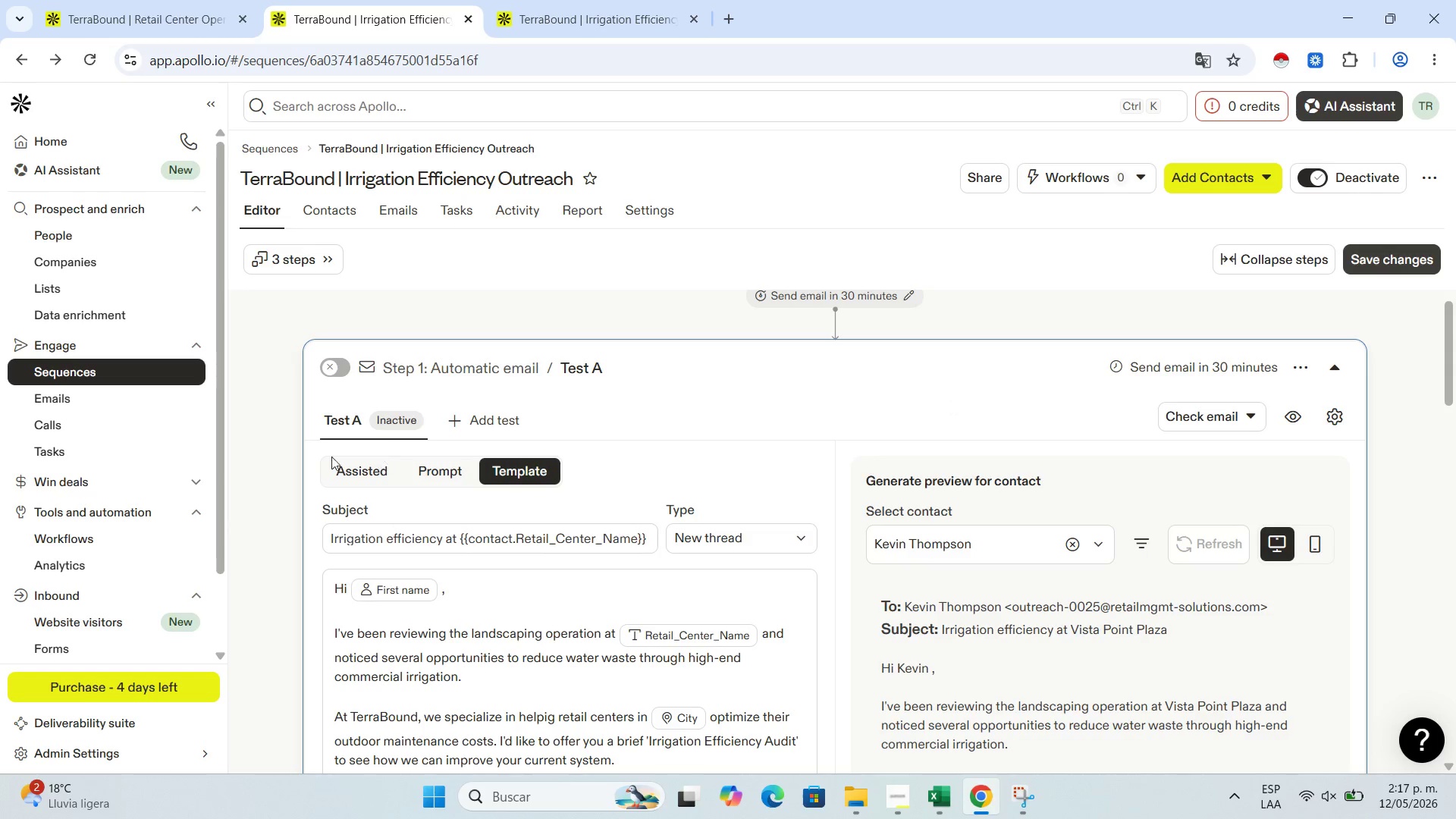 
left_click([334, 372])
 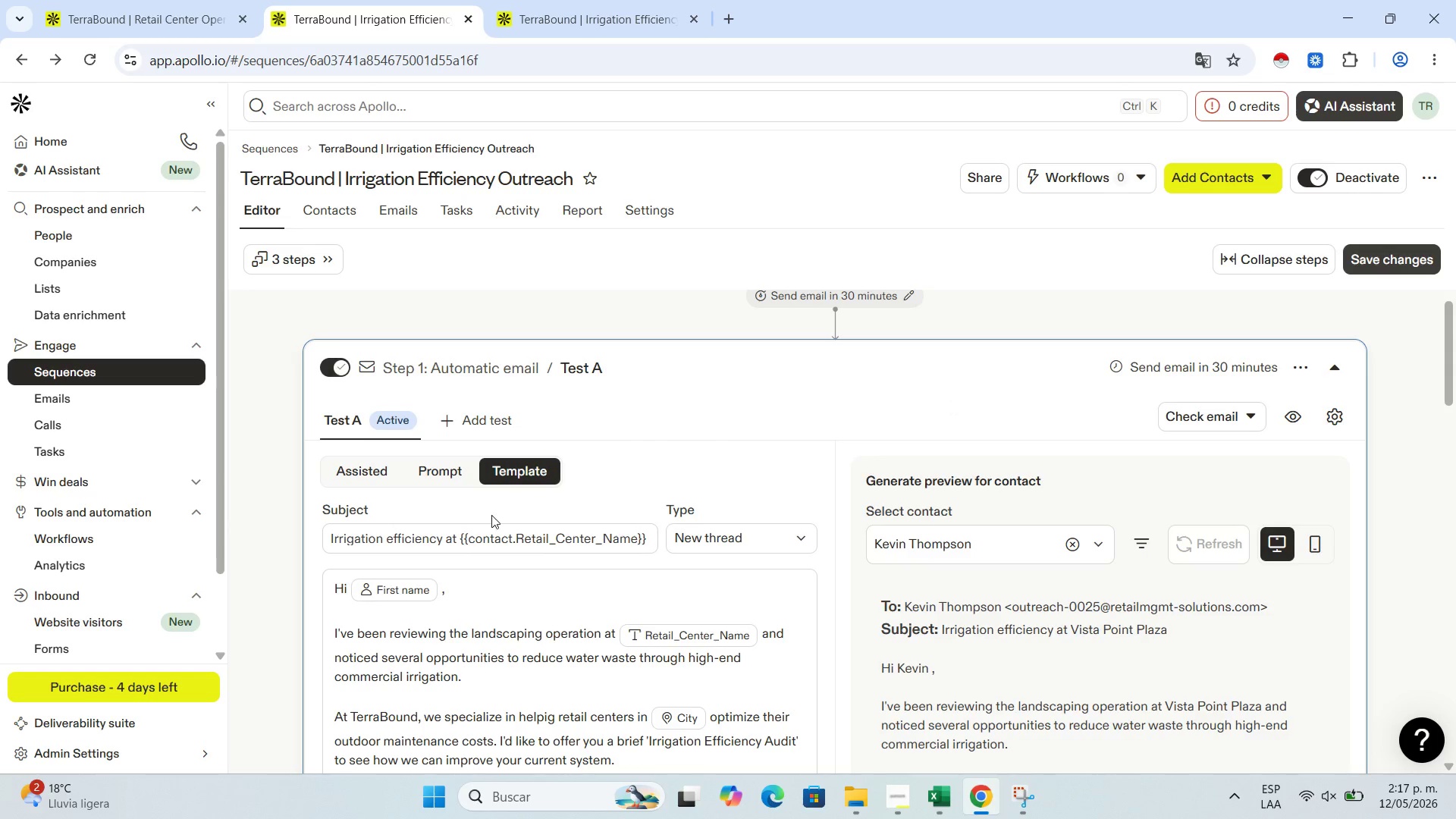 
scroll: coordinate [490, 570], scroll_direction: down, amount: 6.0
 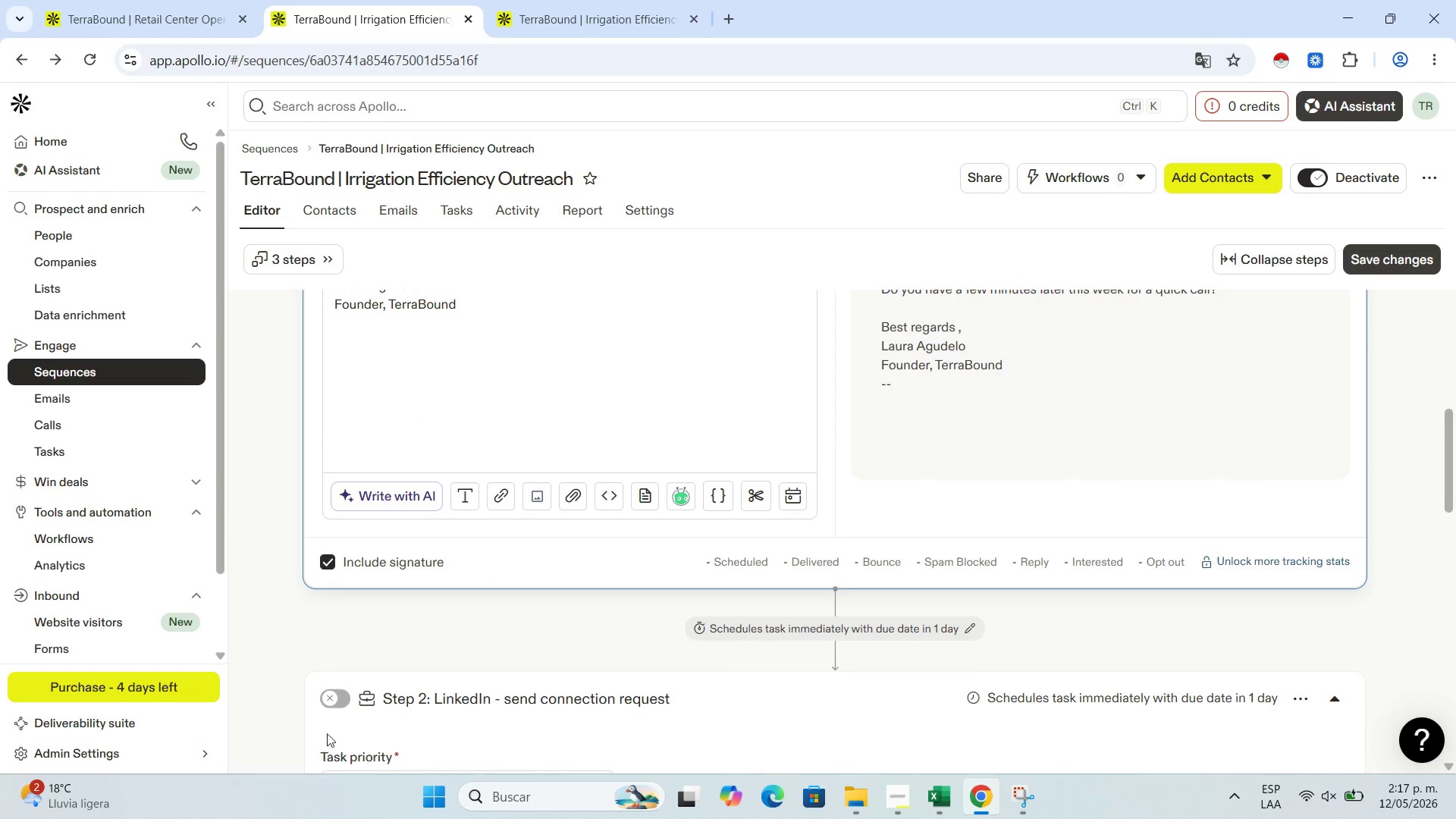 
left_click([330, 698])
 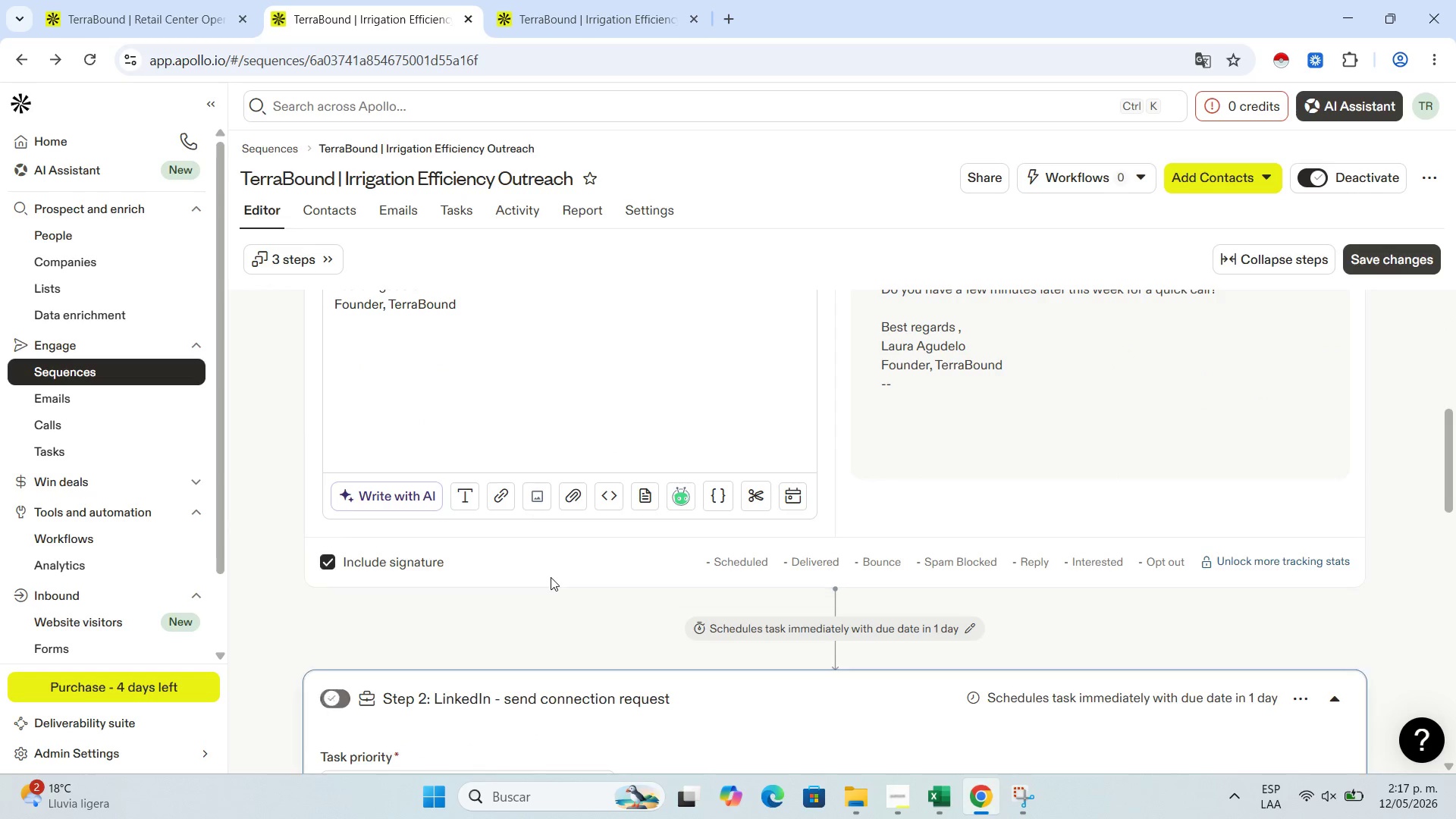 
scroll: coordinate [548, 579], scroll_direction: down, amount: 7.0
 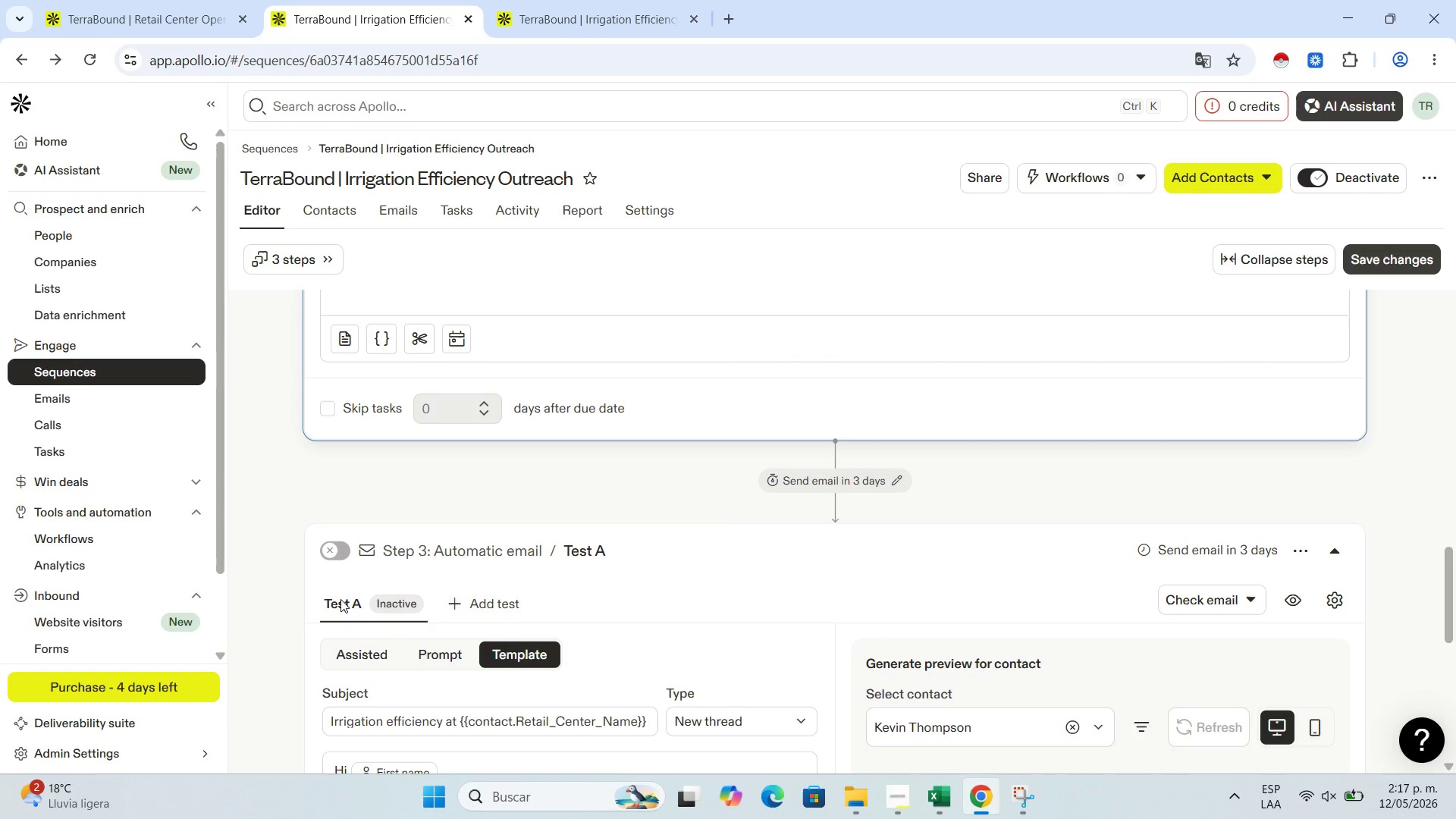 
left_click([326, 554])
 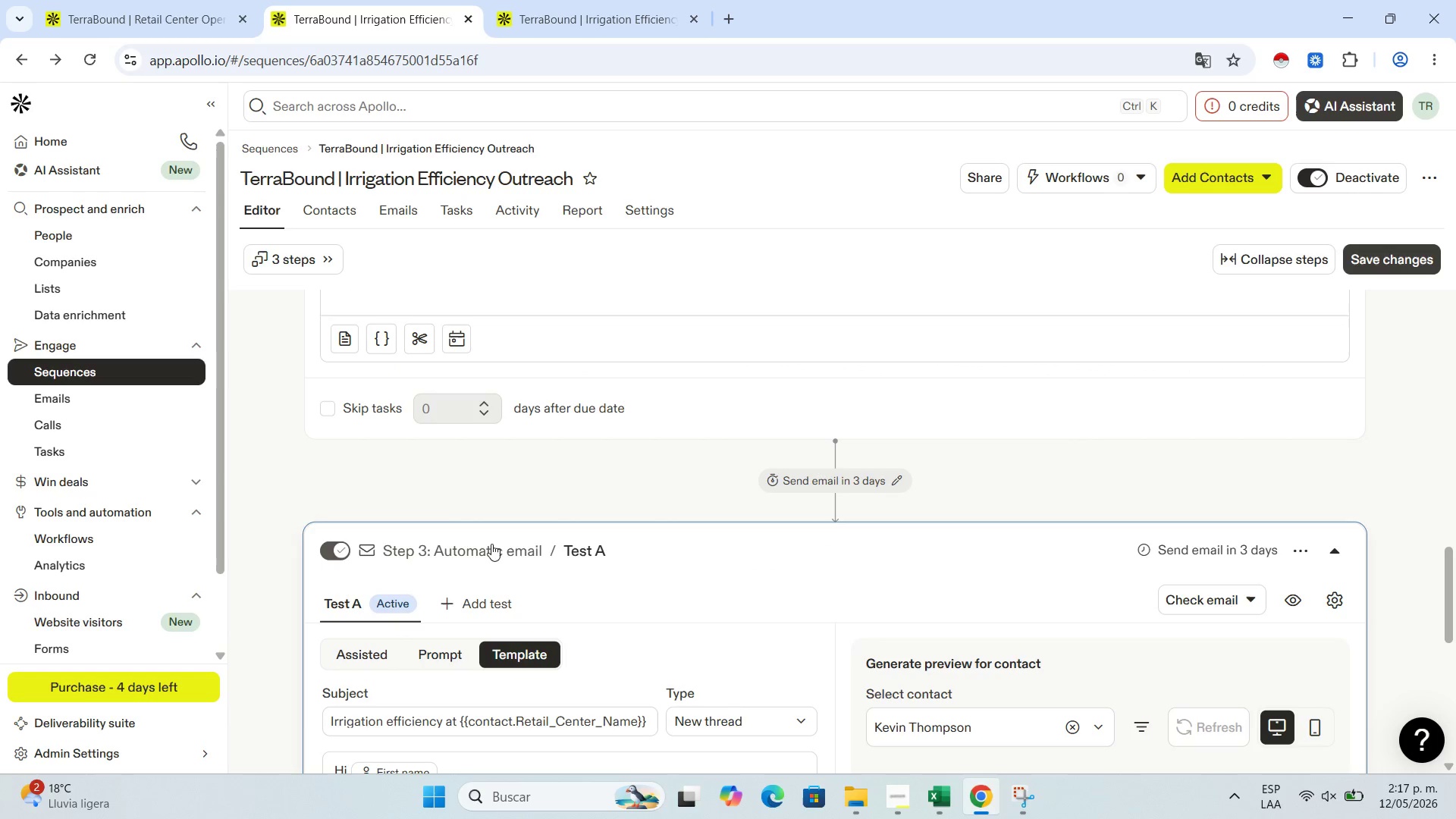 
scroll: coordinate [495, 543], scroll_direction: down, amount: 8.0
 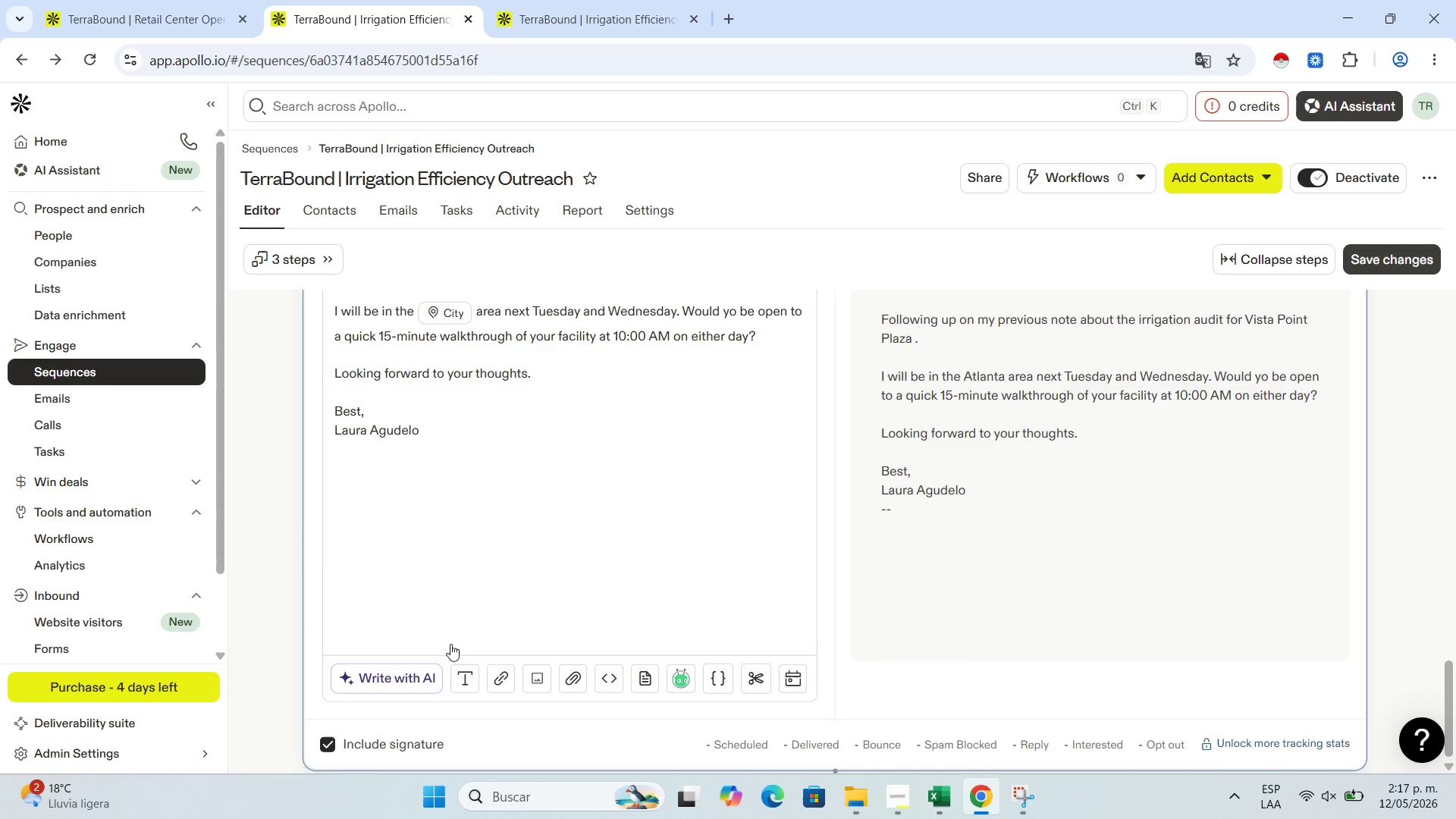 
scroll: coordinate [469, 613], scroll_direction: up, amount: 22.0
 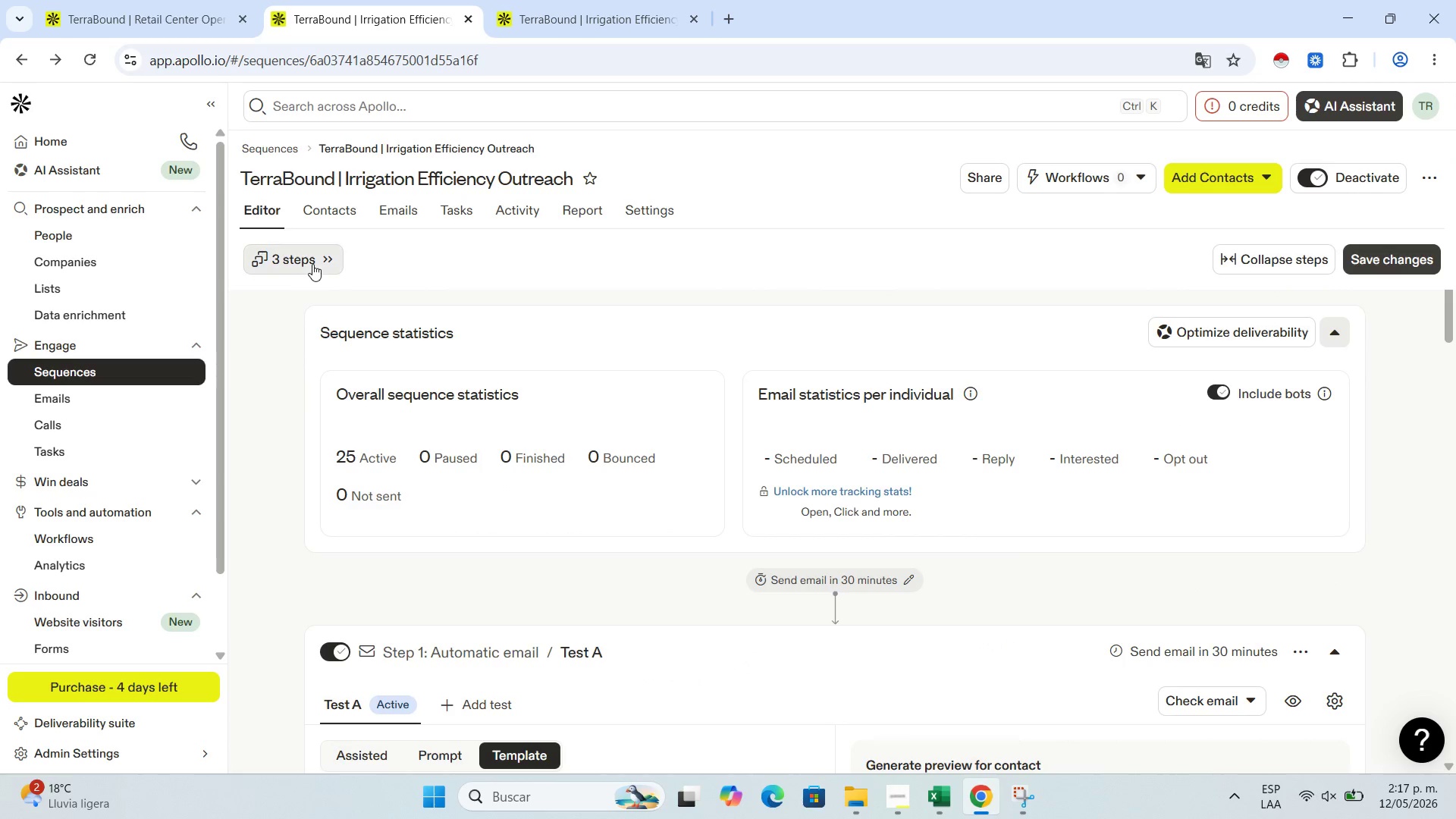 
scroll: coordinate [449, 489], scroll_direction: none, amount: 0.0
 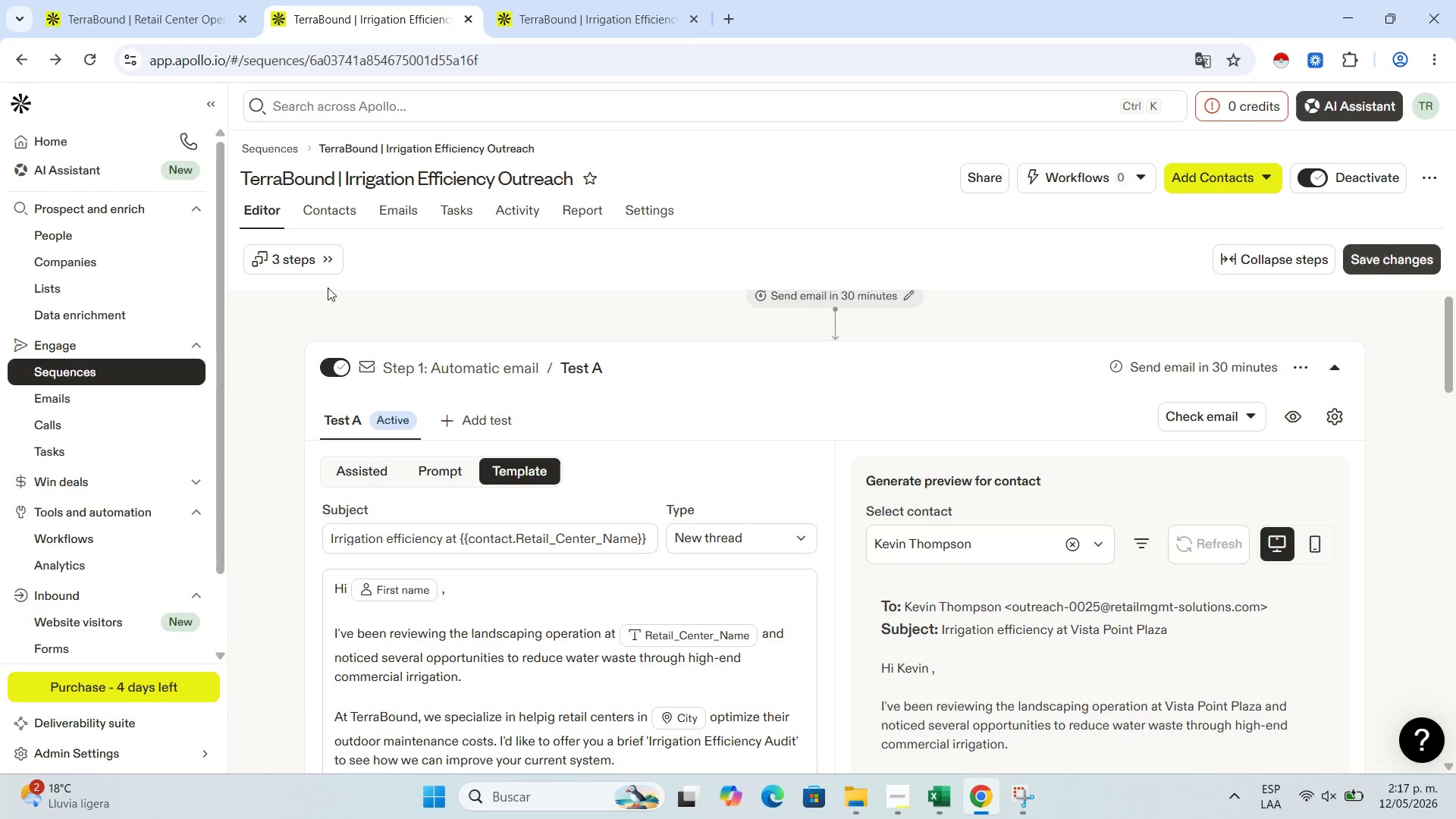 
left_click([320, 260])
 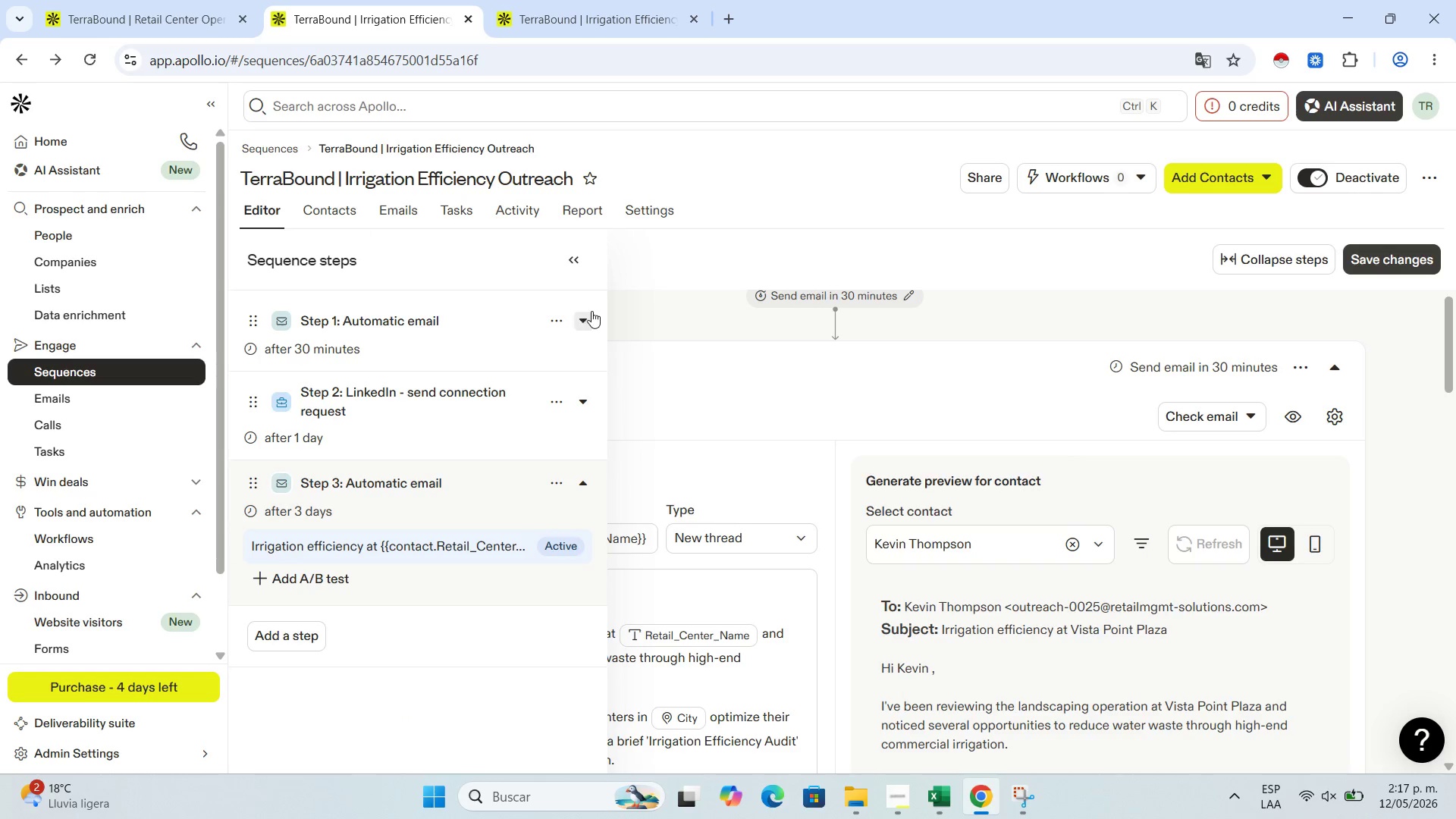 
left_click([579, 316])
 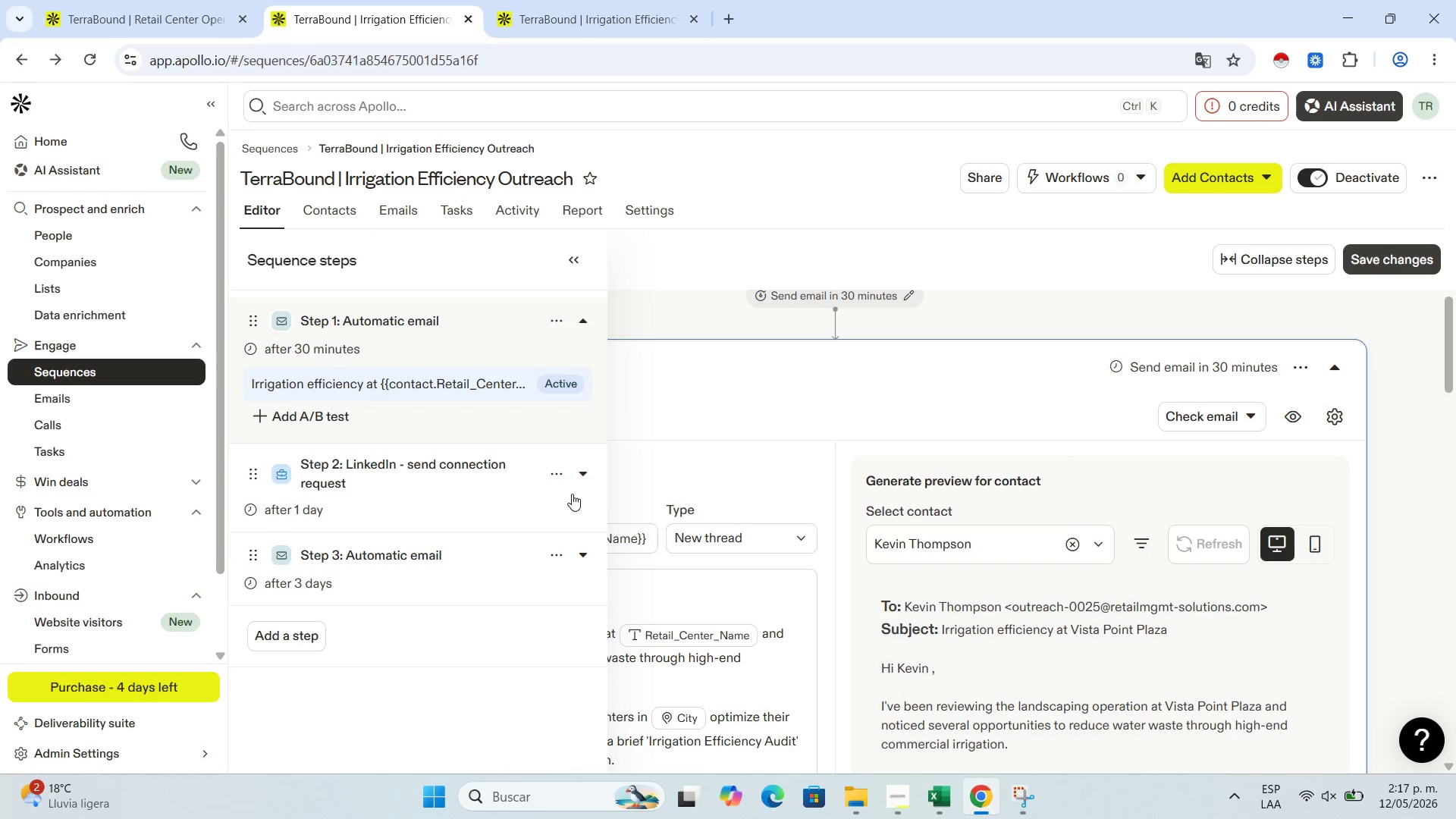 
left_click([579, 479])
 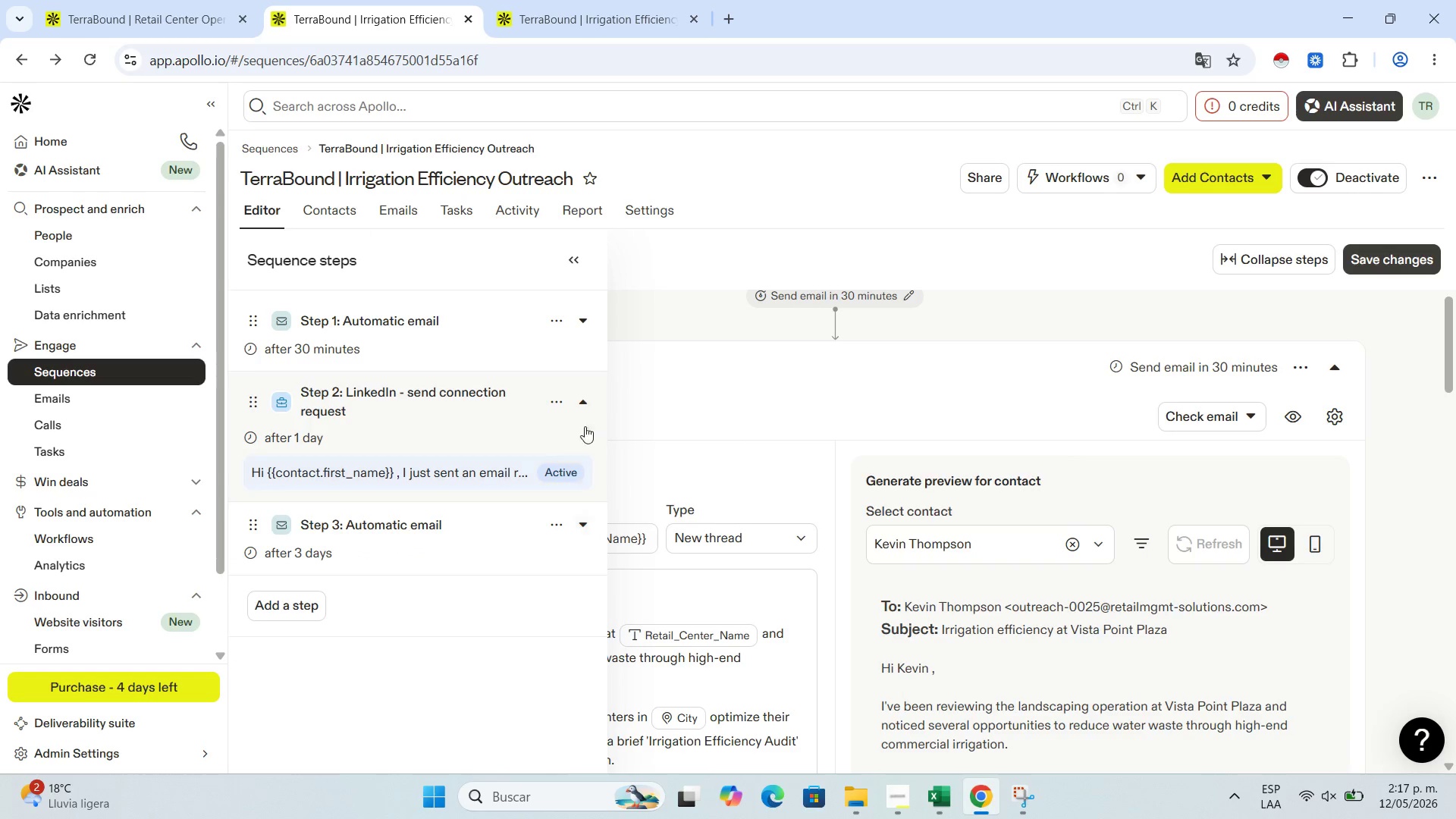 
left_click([582, 395])
 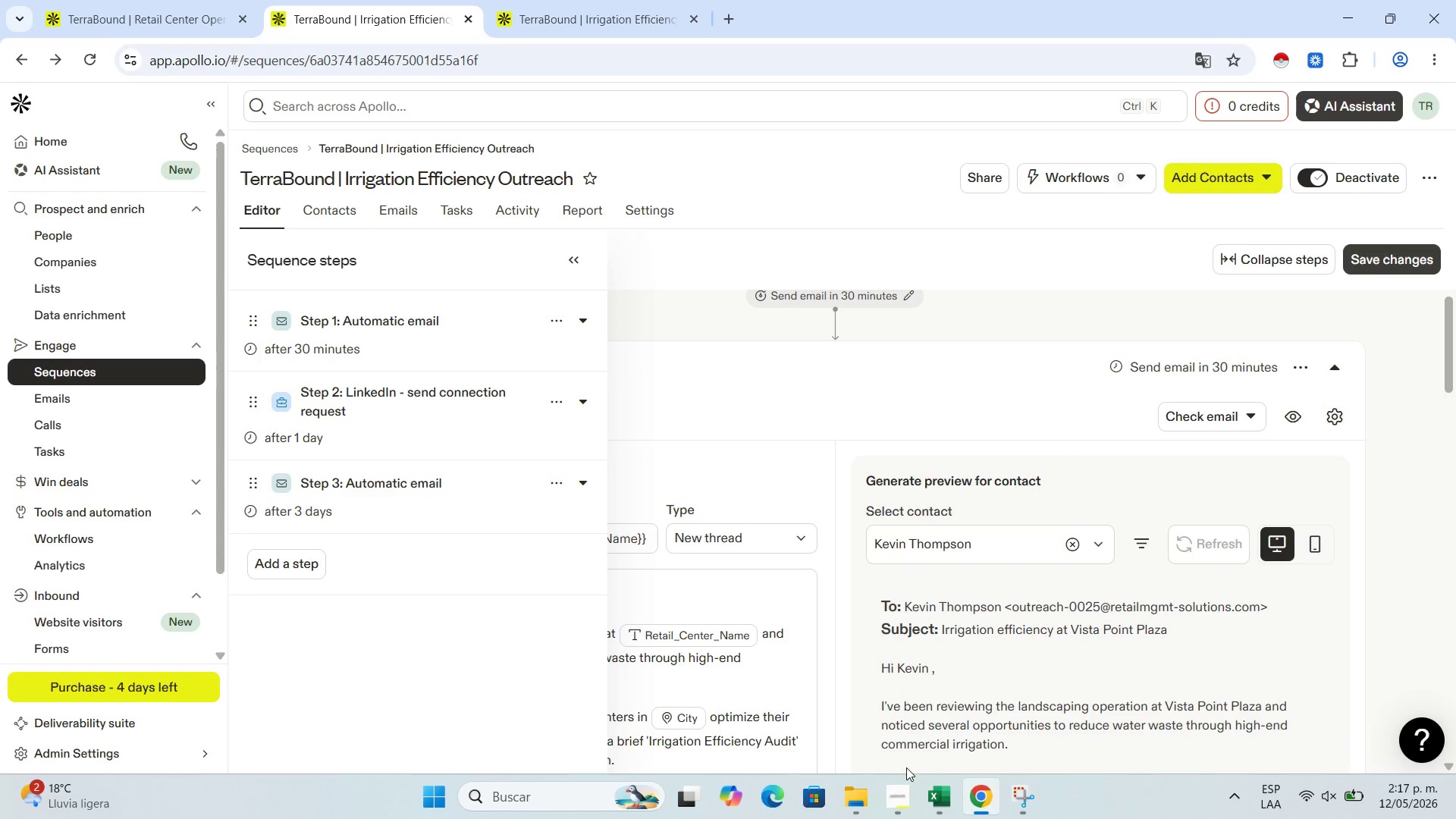 
left_click([1025, 792])
 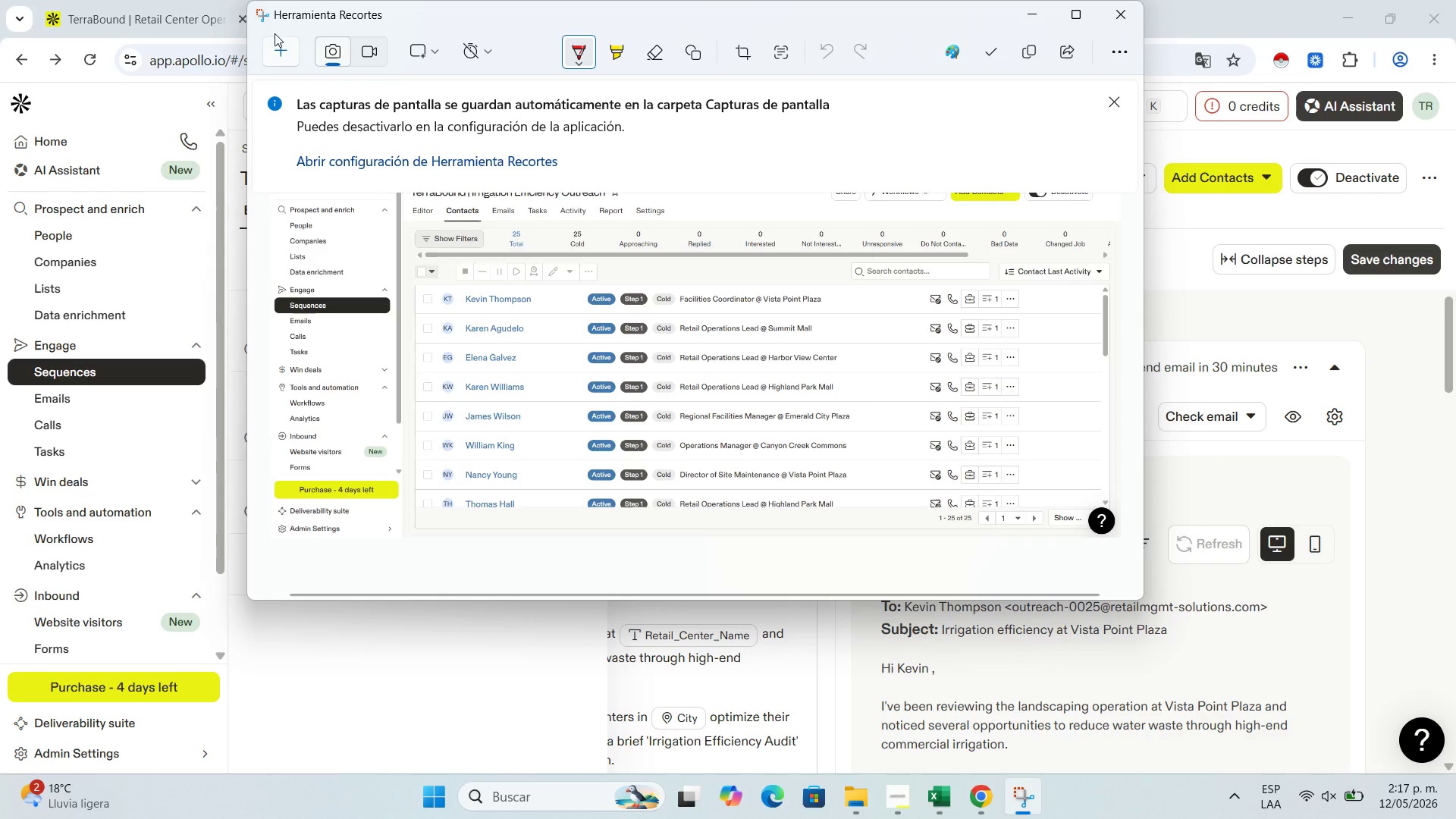 
left_click([282, 43])
 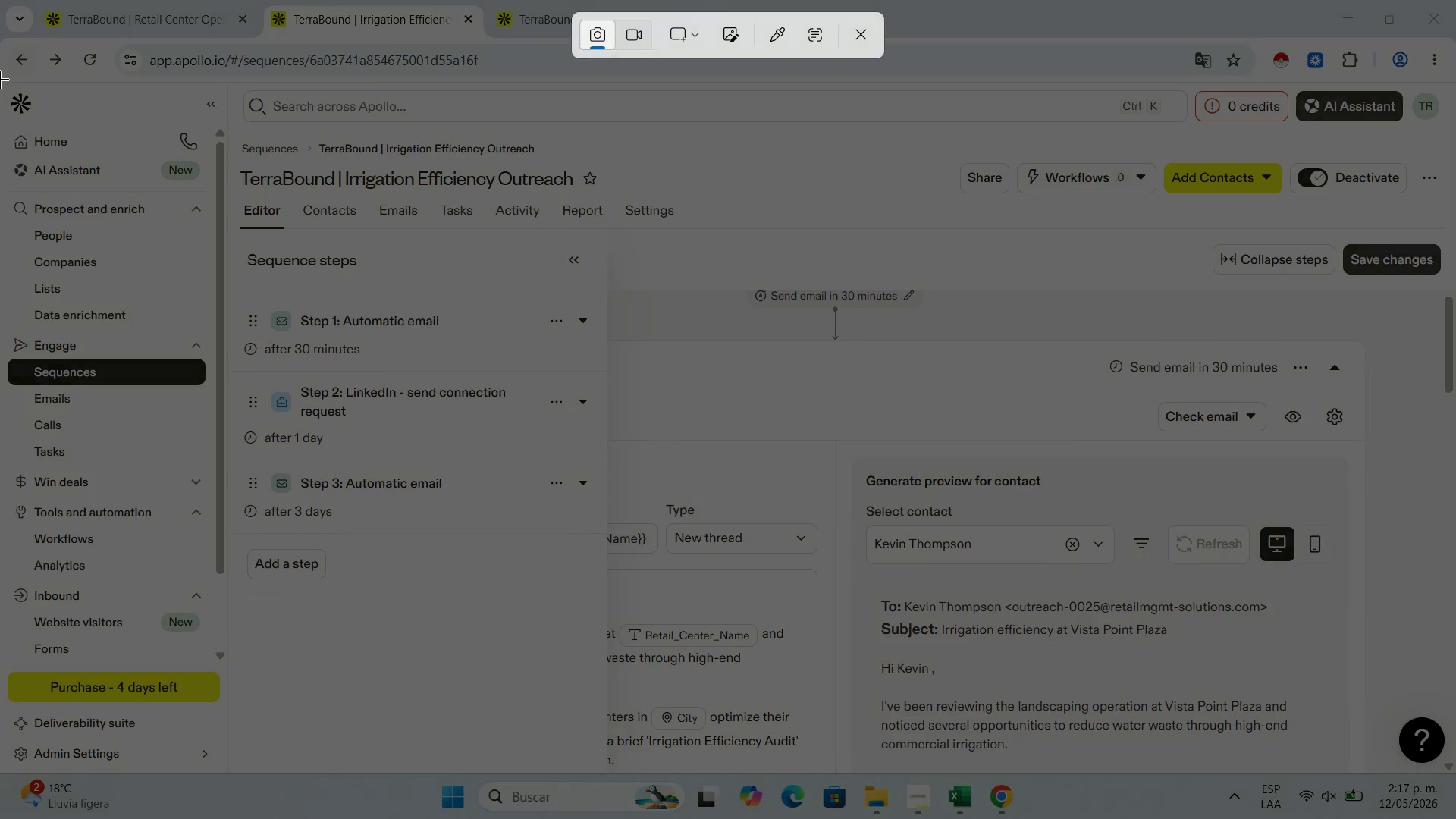 
left_click_drag(start_coordinate=[0, 80], to_coordinate=[1379, 769])
 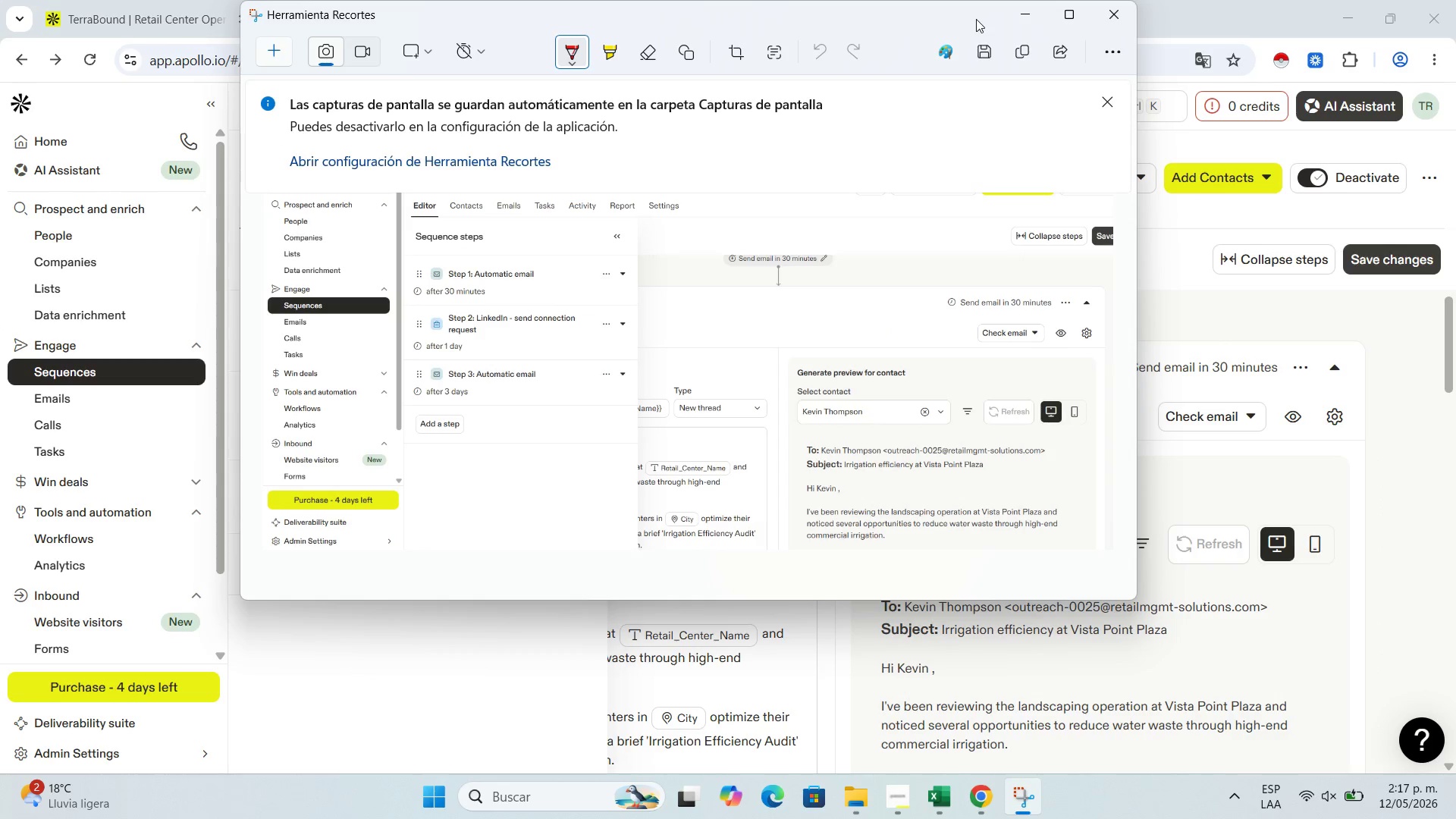 
double_click([978, 49])
 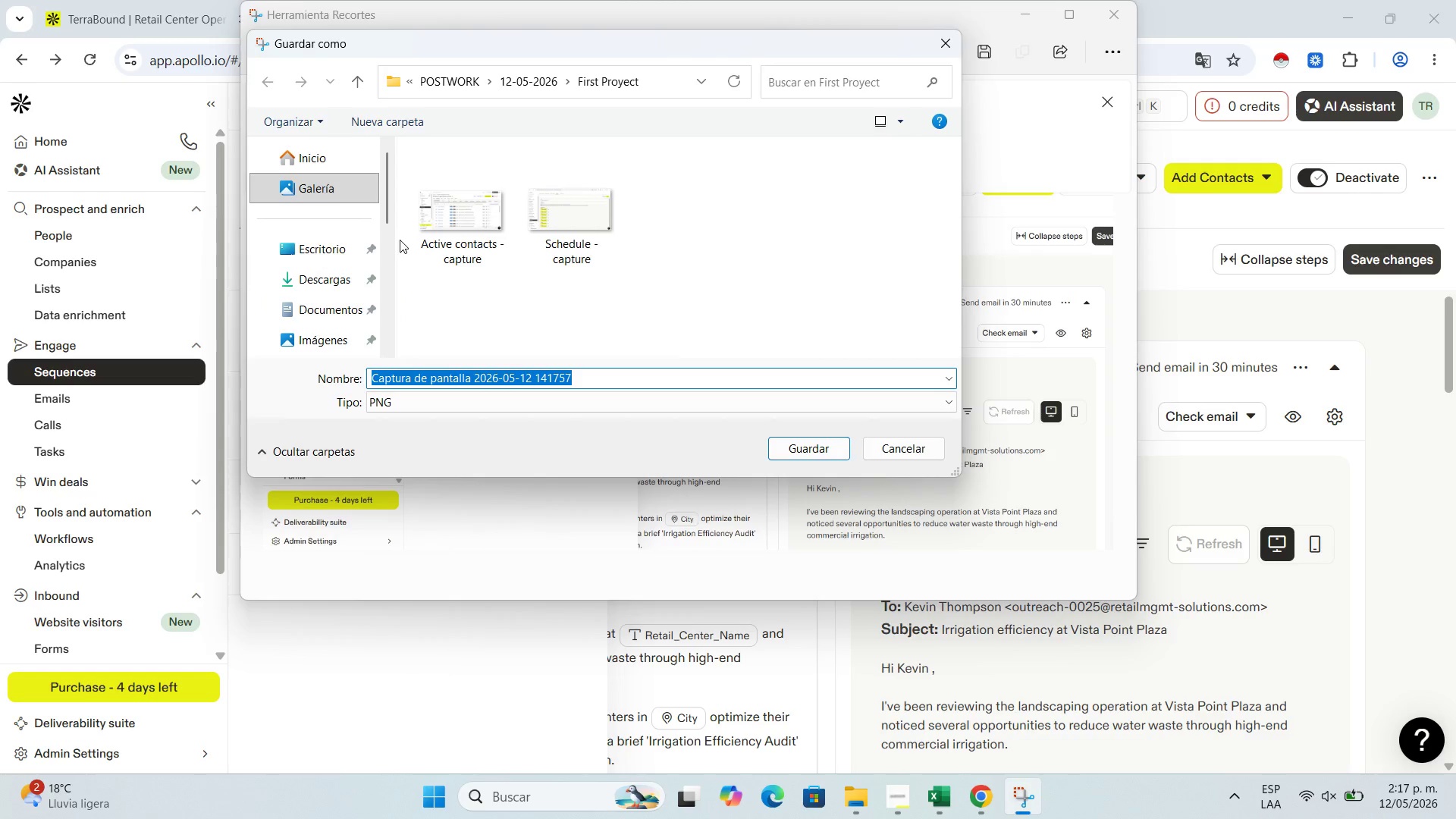 
type(Steps All steps - capture)
 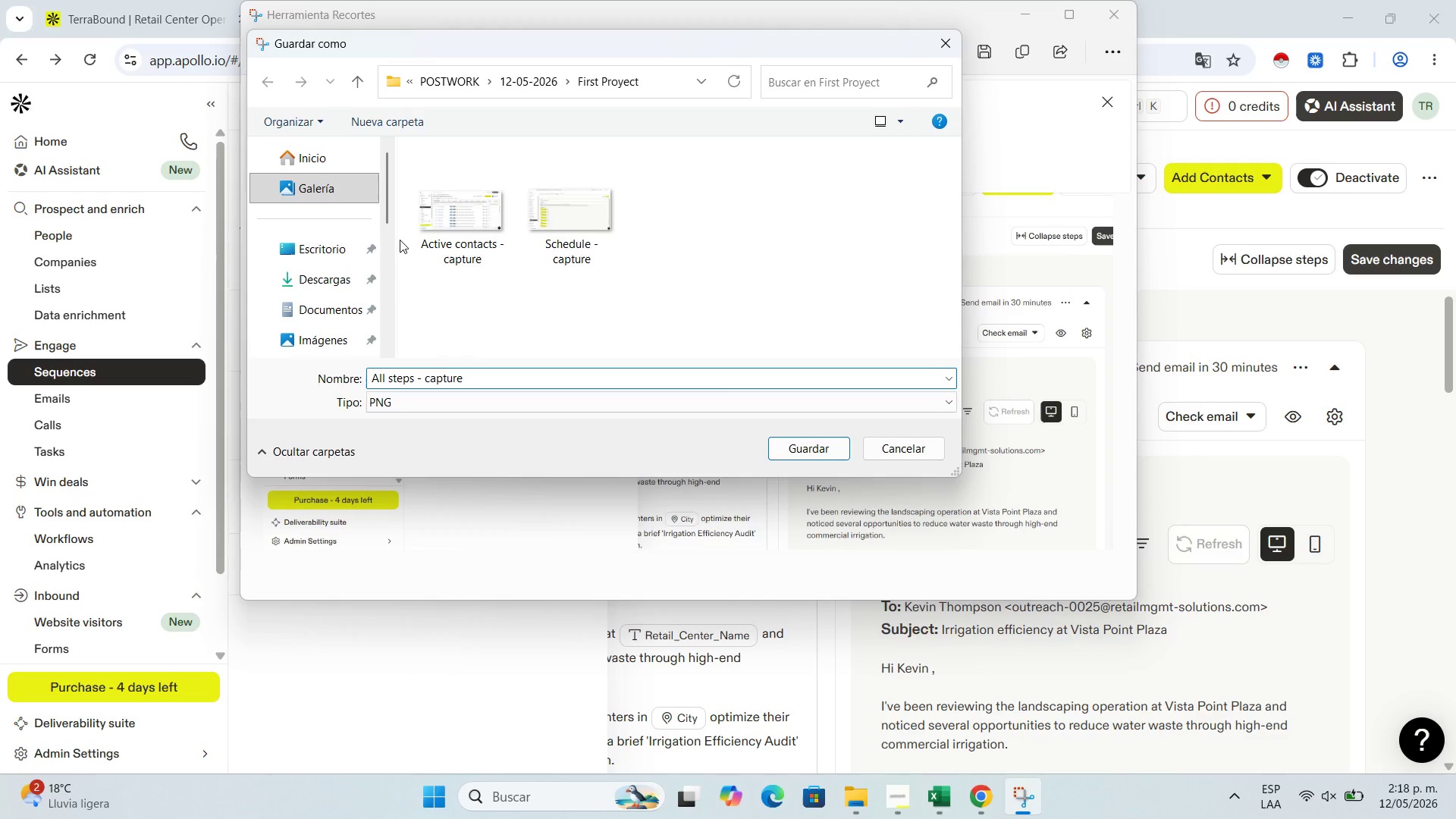 
hold_key(key=Backspace, duration=0.84)
 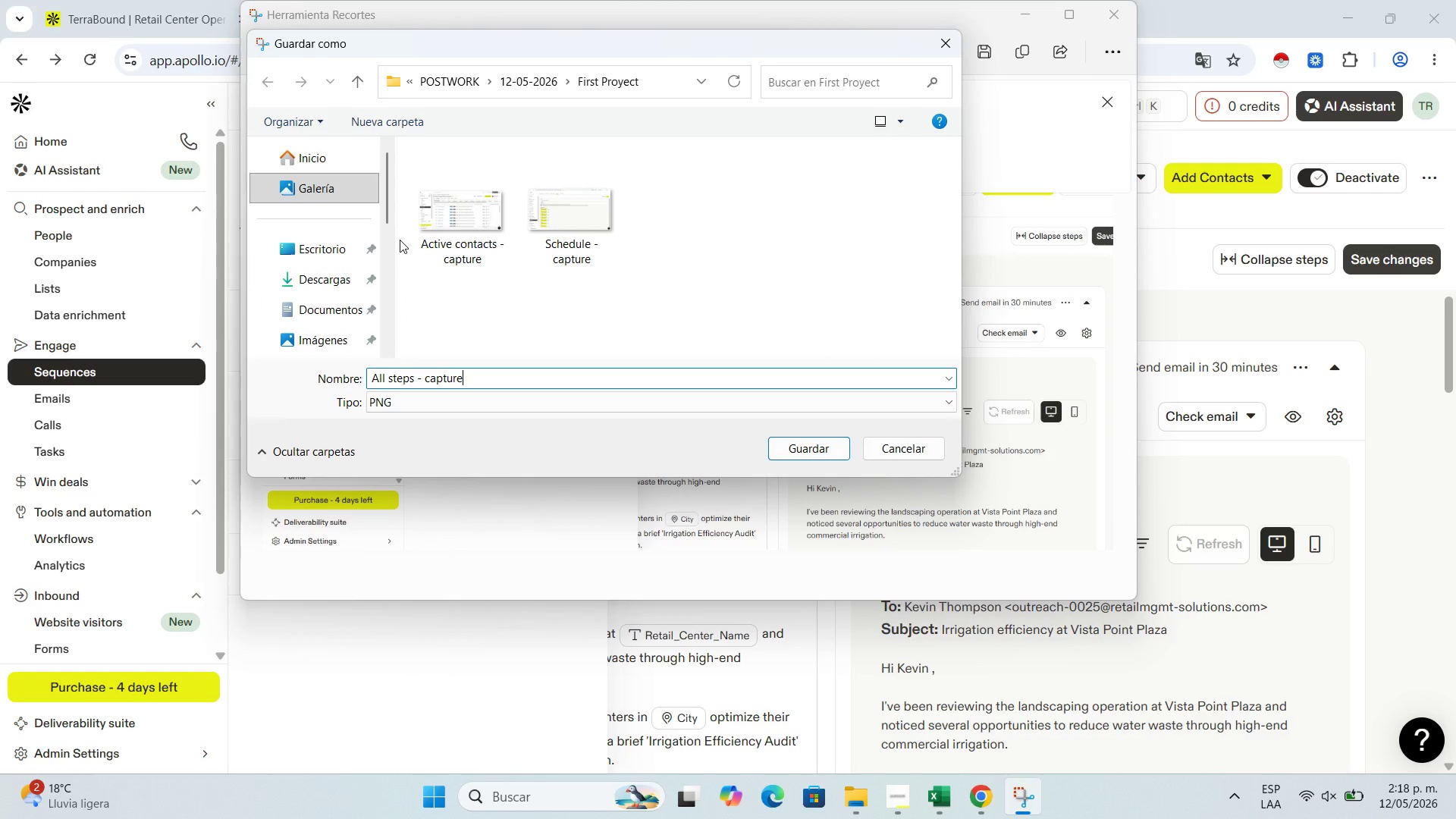 
left_click([816, 451])
 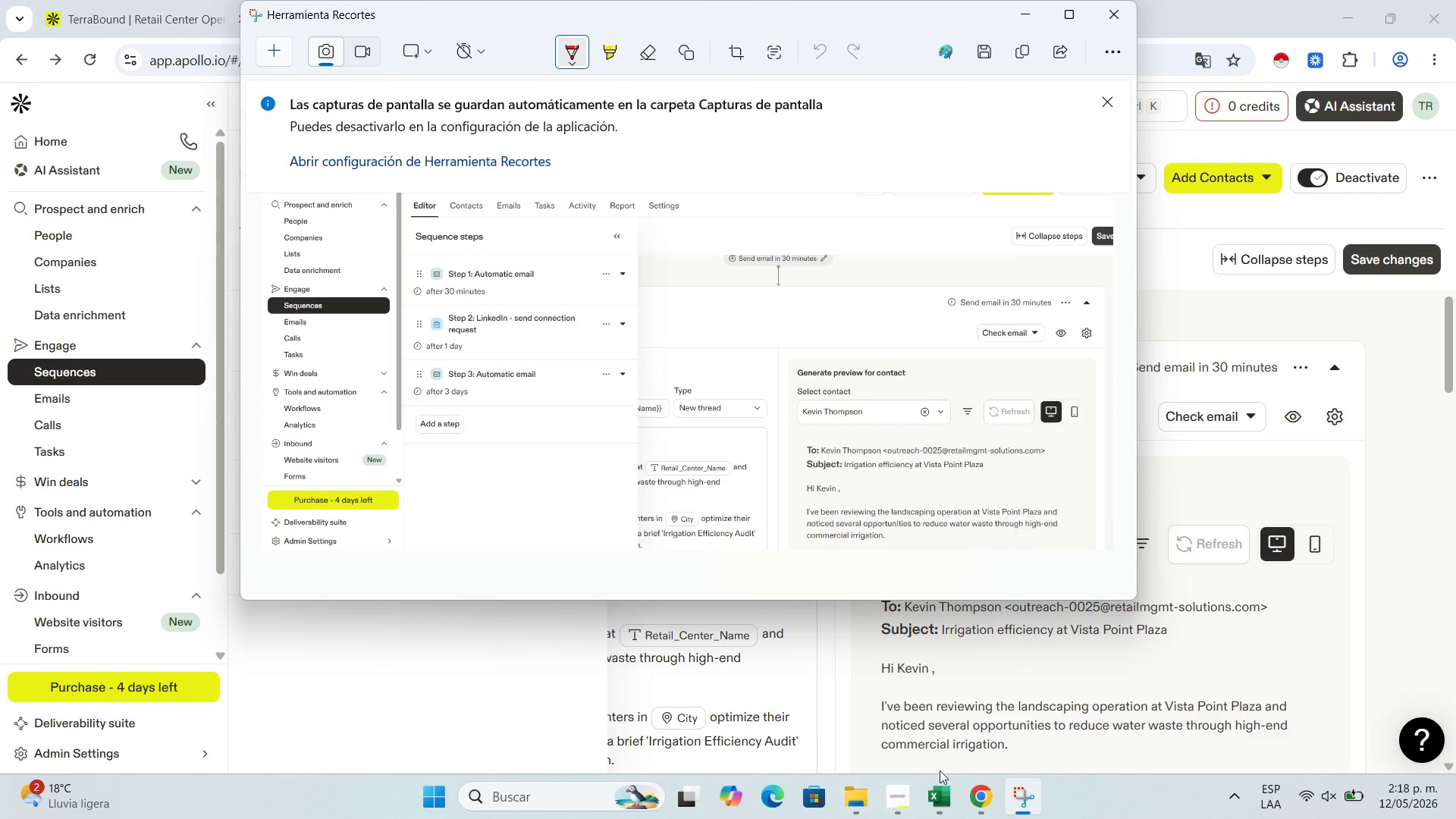 
left_click([904, 804])